 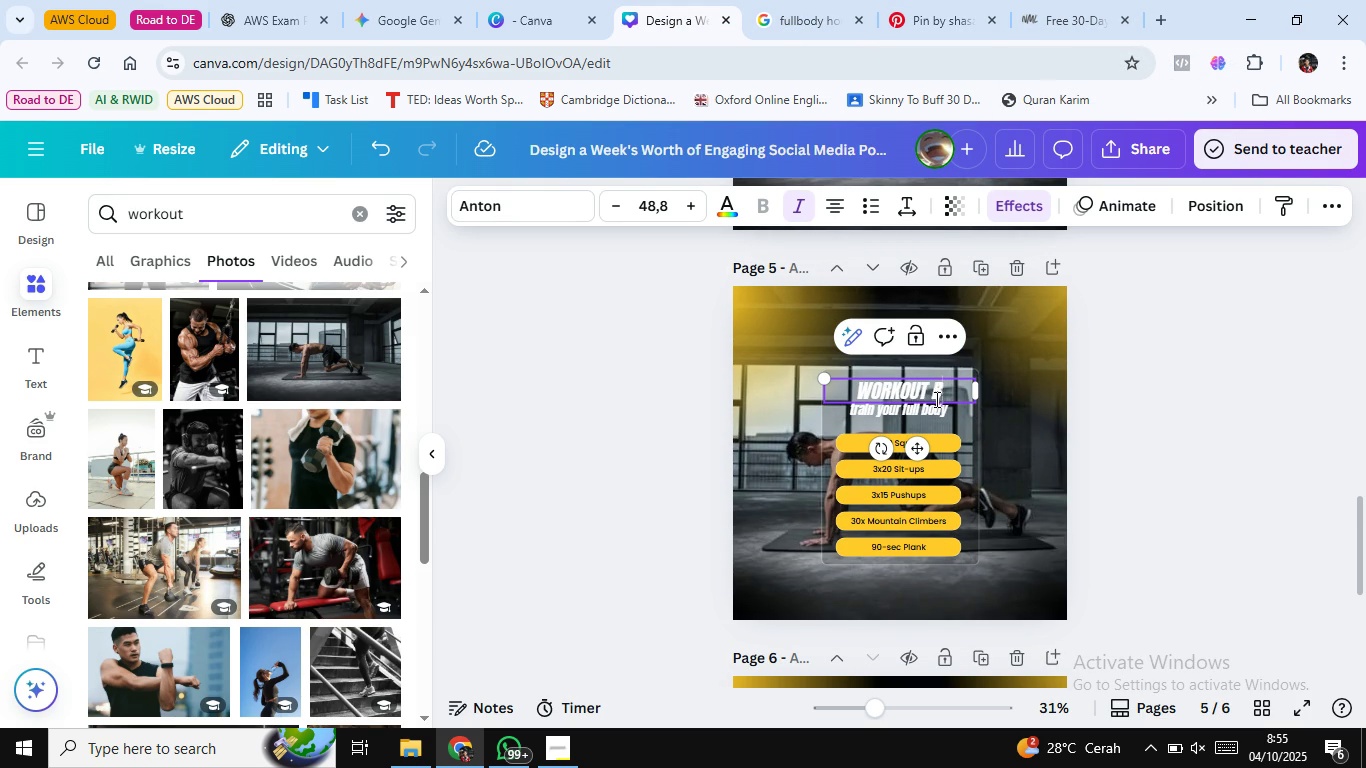 
left_click([607, 407])
 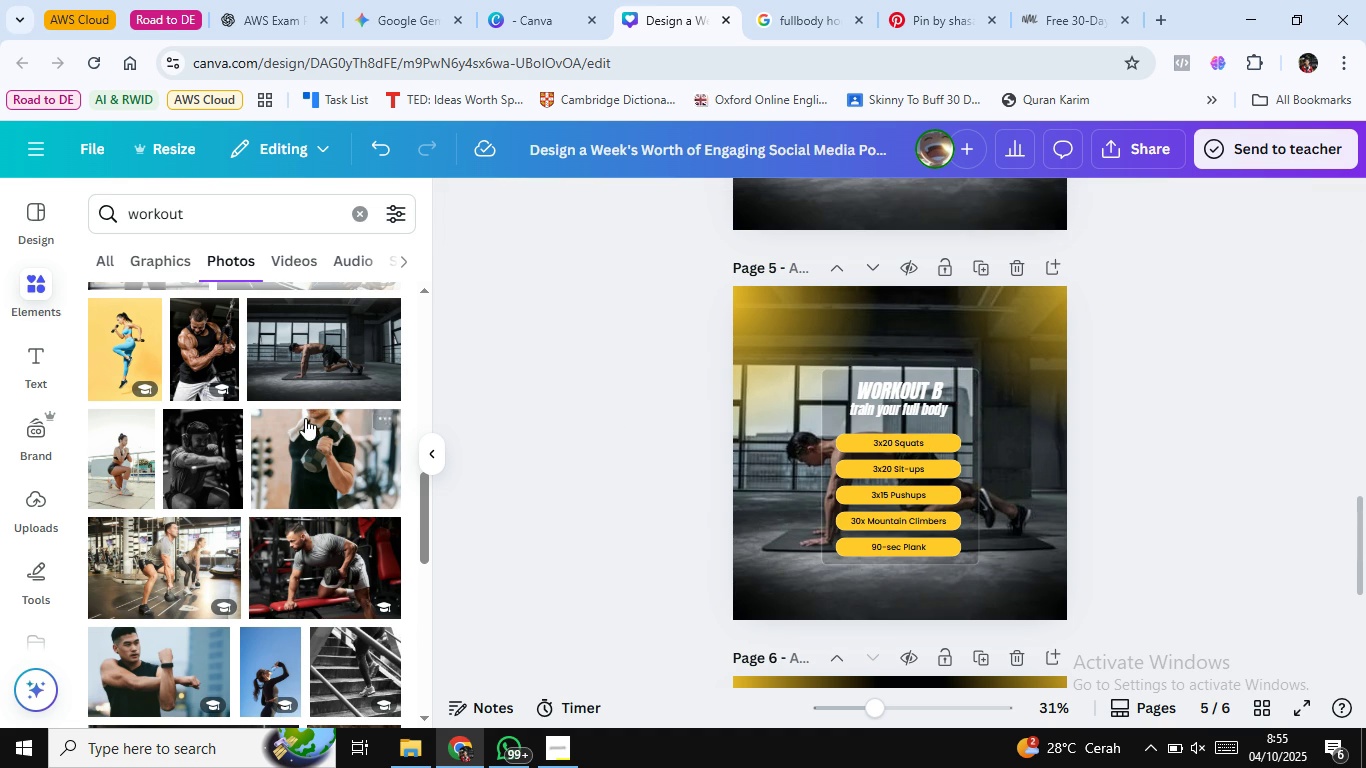 
scroll: coordinate [332, 430], scroll_direction: down, amount: 3.0
 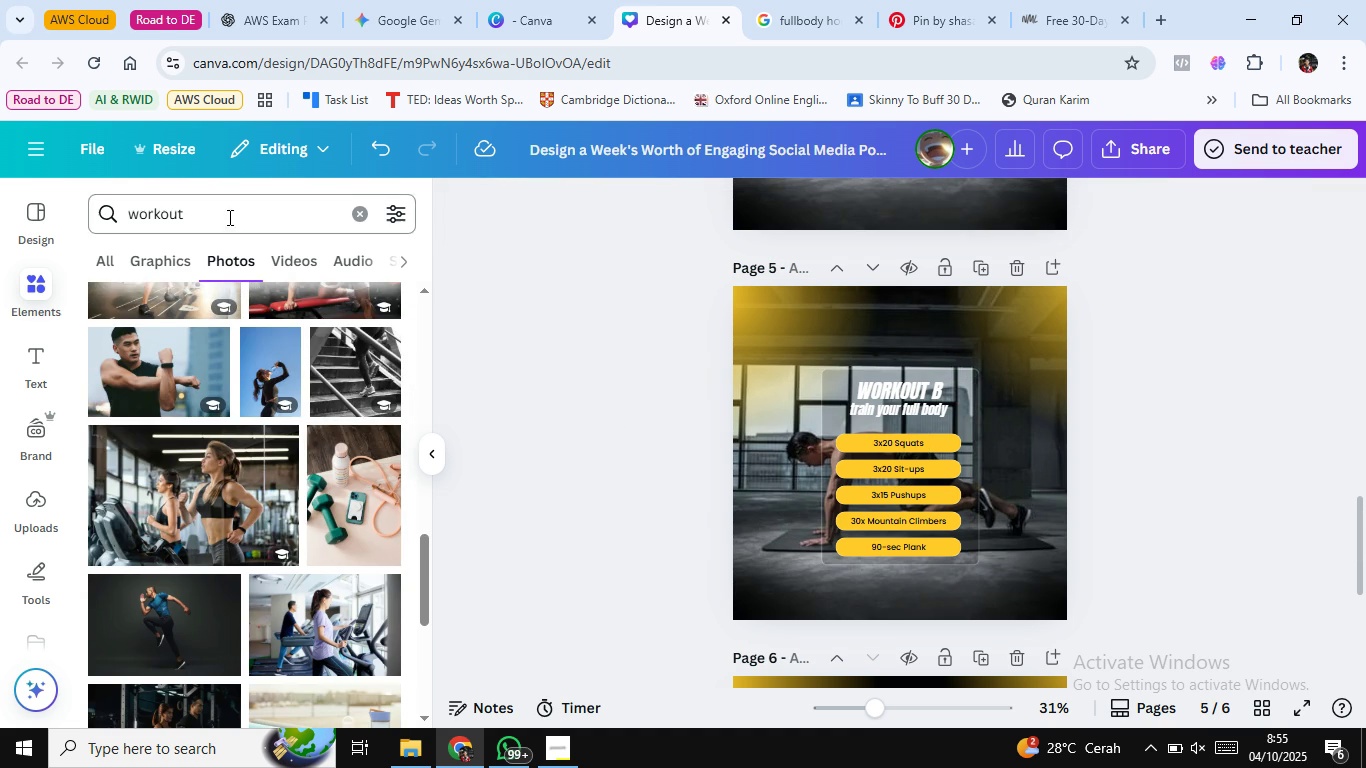 
left_click([228, 212])
 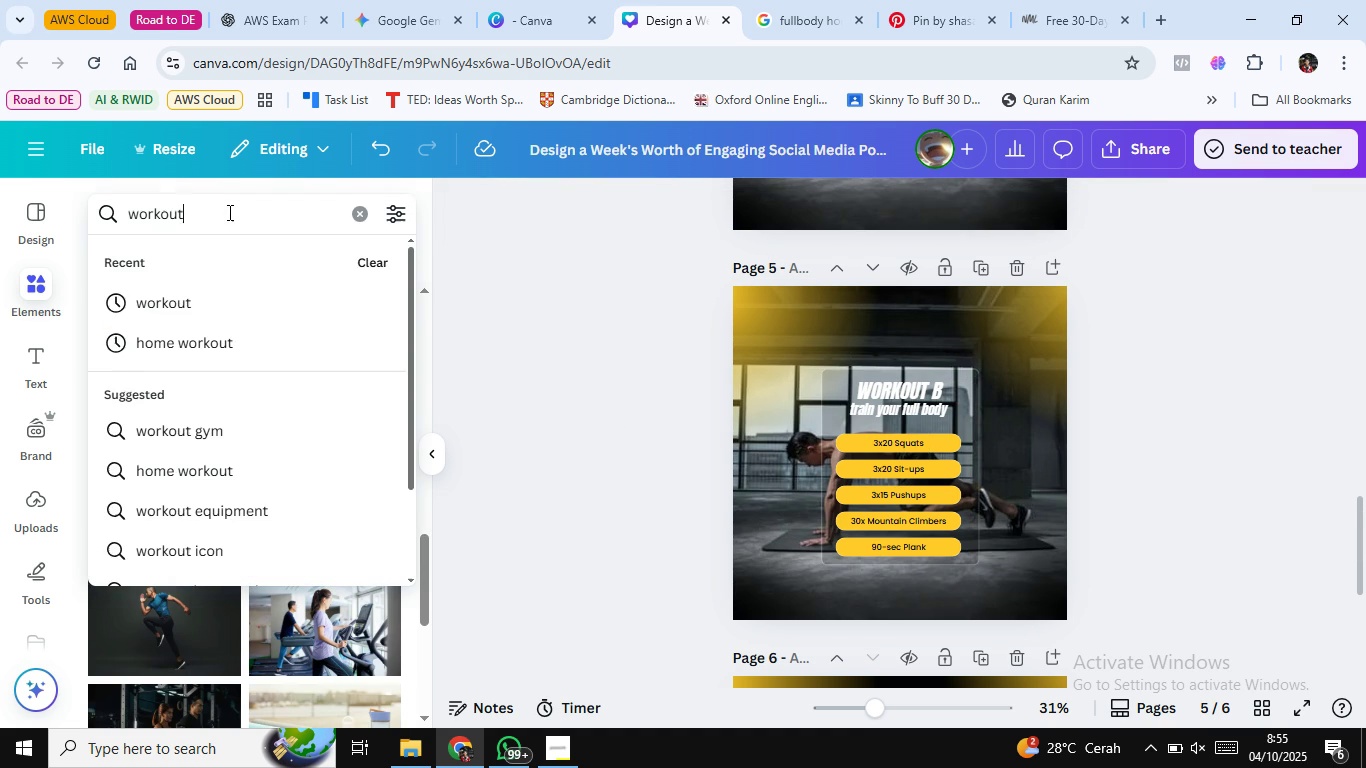 
key(Control+ControlLeft)
 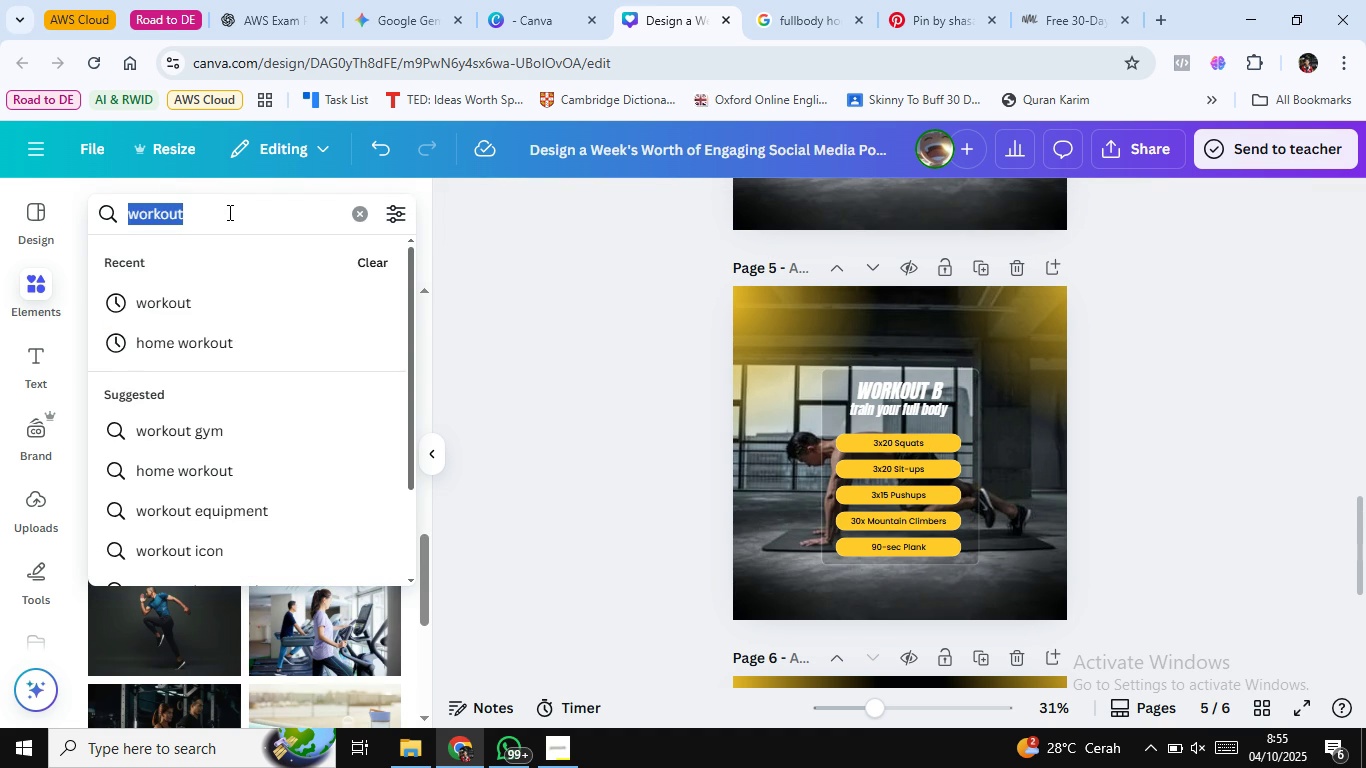 
key(Control+A)
 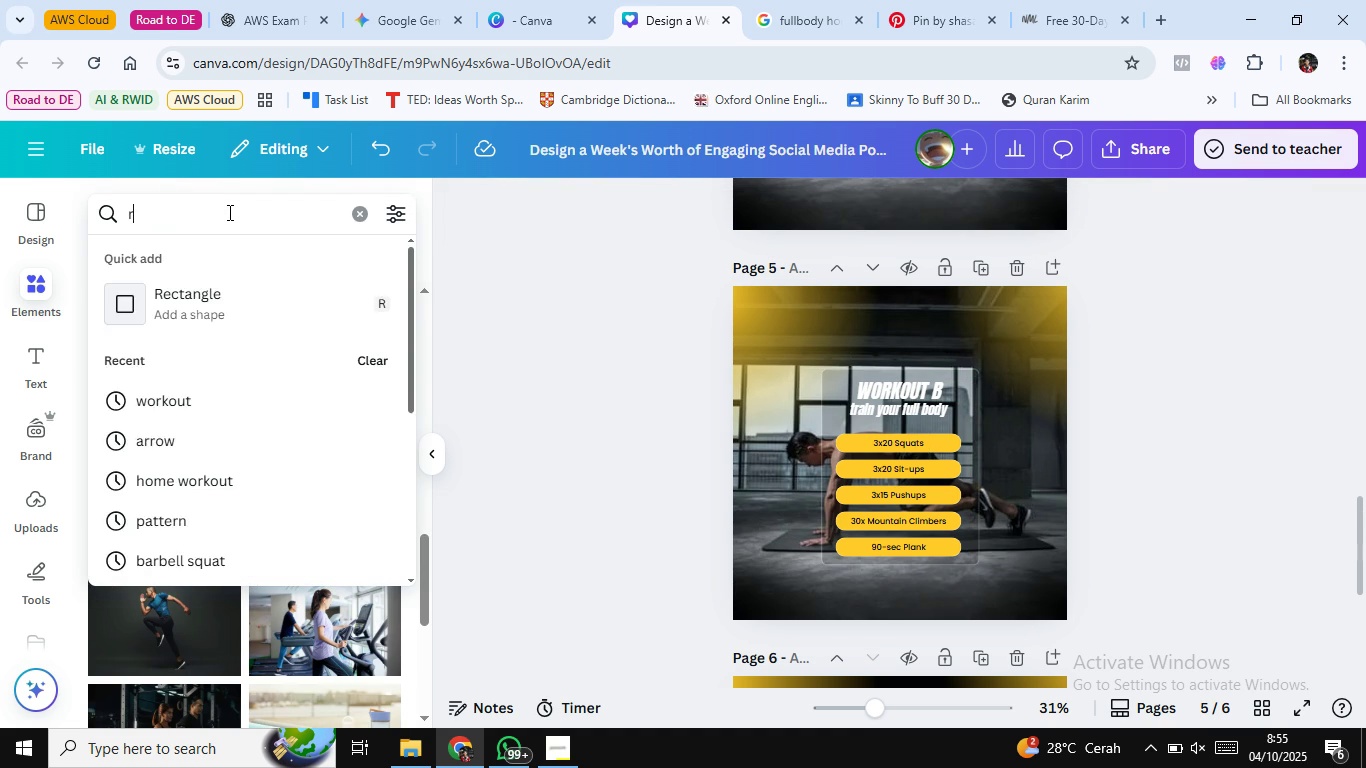 
type(r)
key(Backspace)
type(run)
 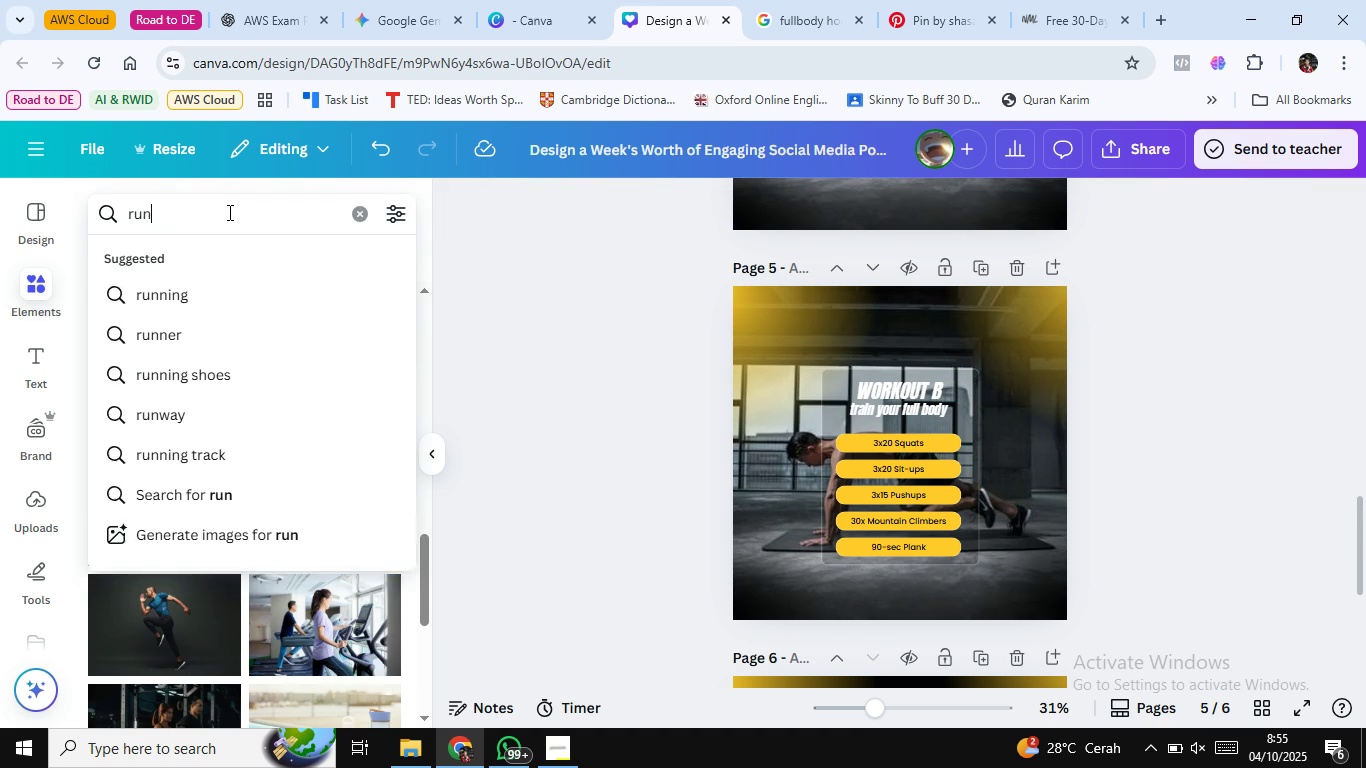 
key(Enter)
 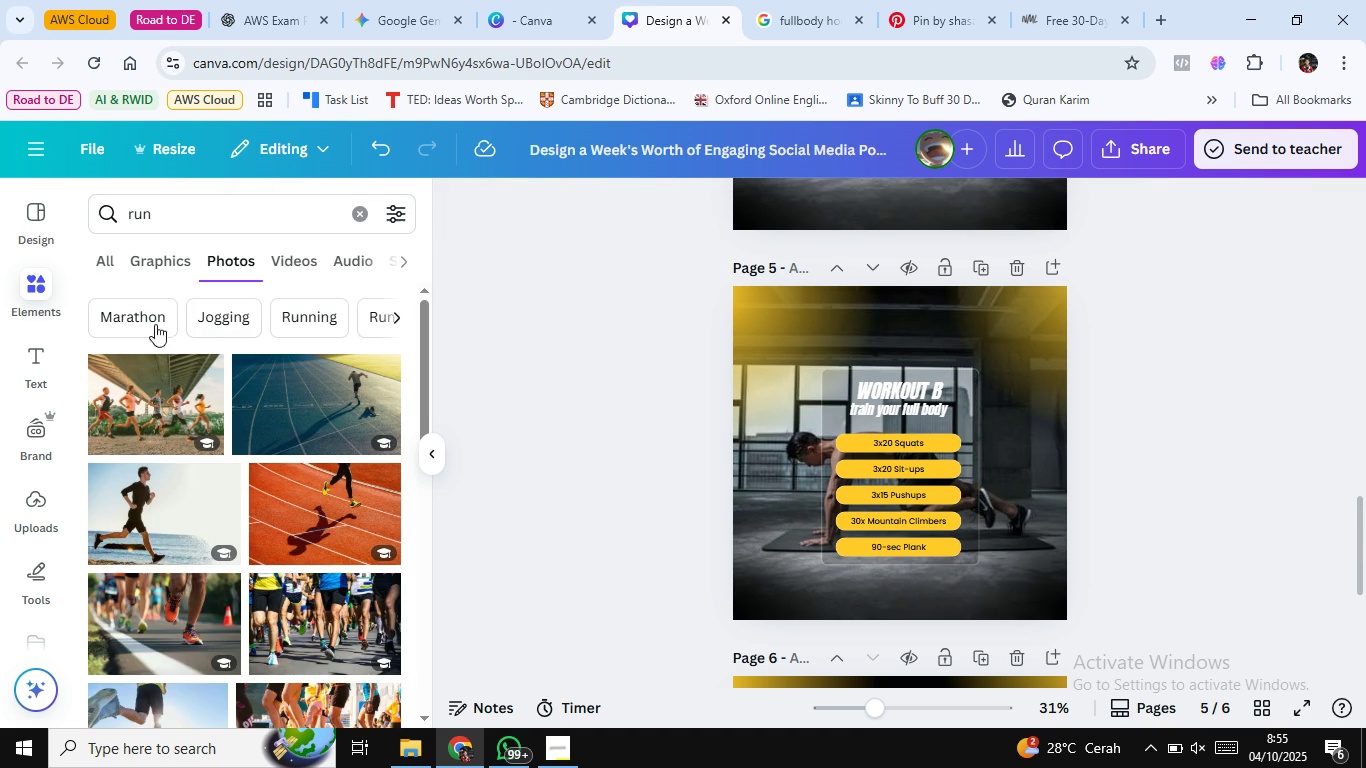 
scroll: coordinate [184, 367], scroll_direction: down, amount: 5.0
 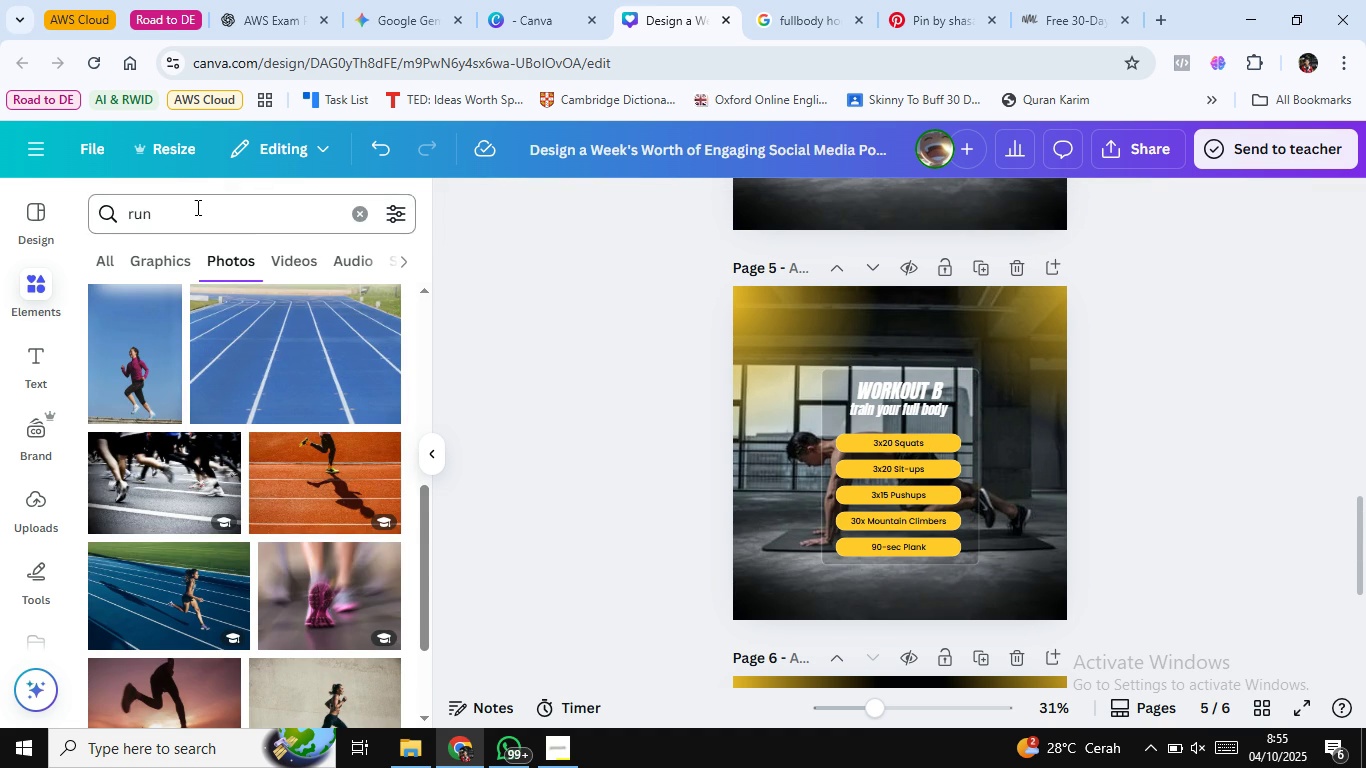 
left_click([196, 207])
 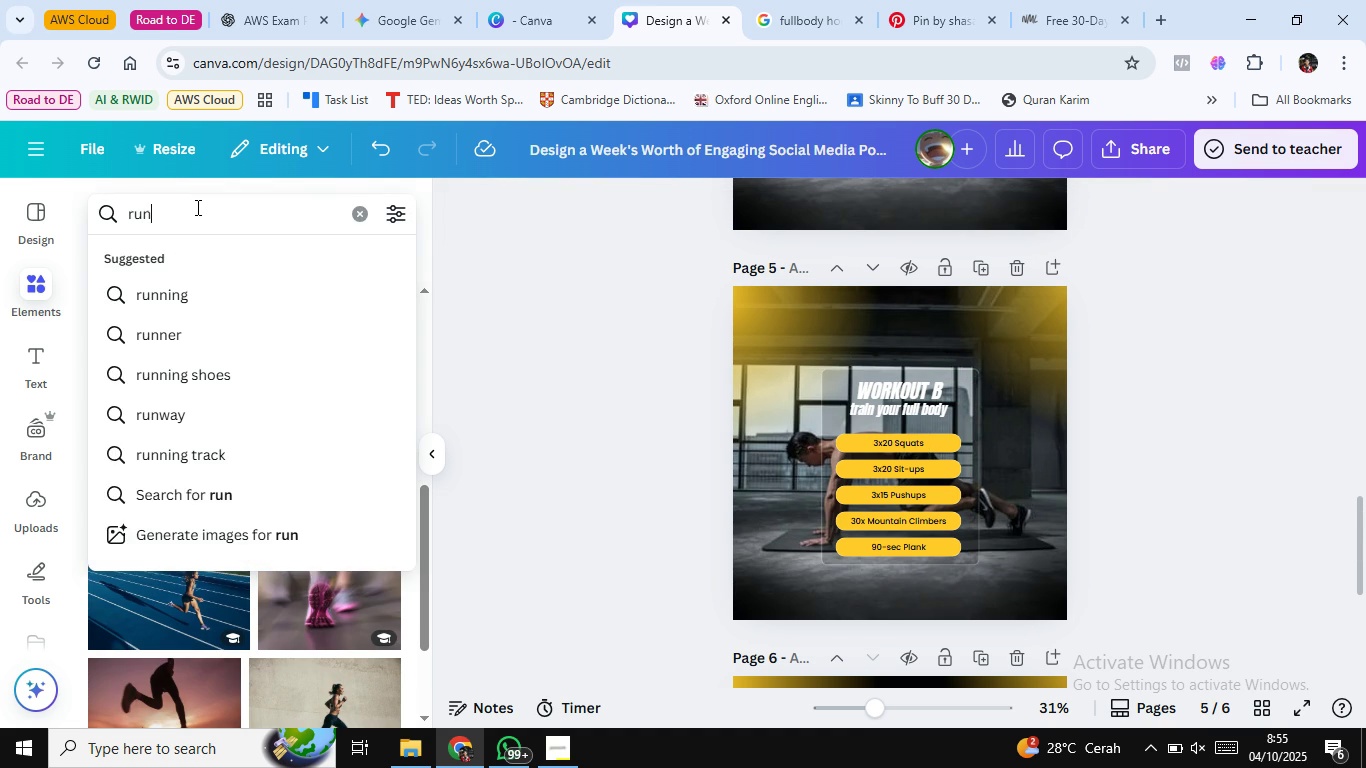 
key(Control+ControlLeft)
 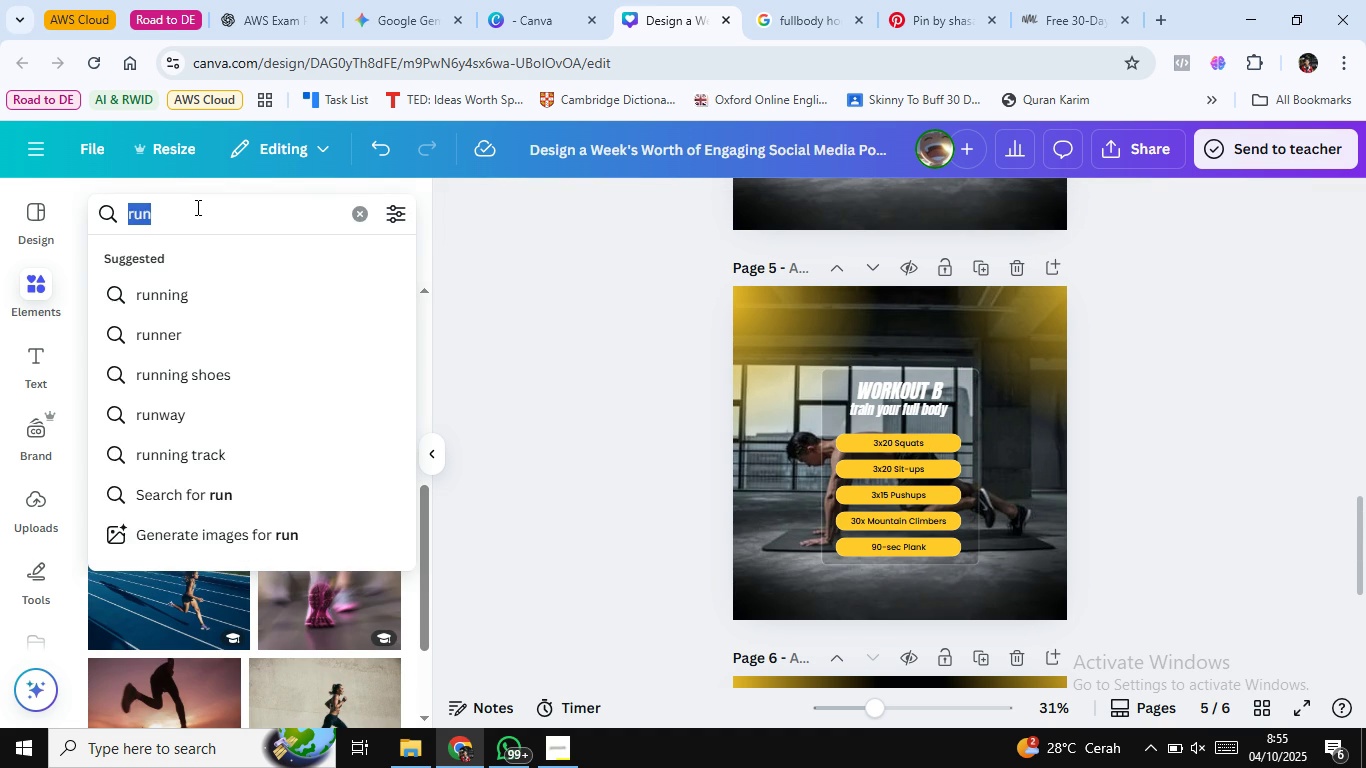 
key(Control+A)
 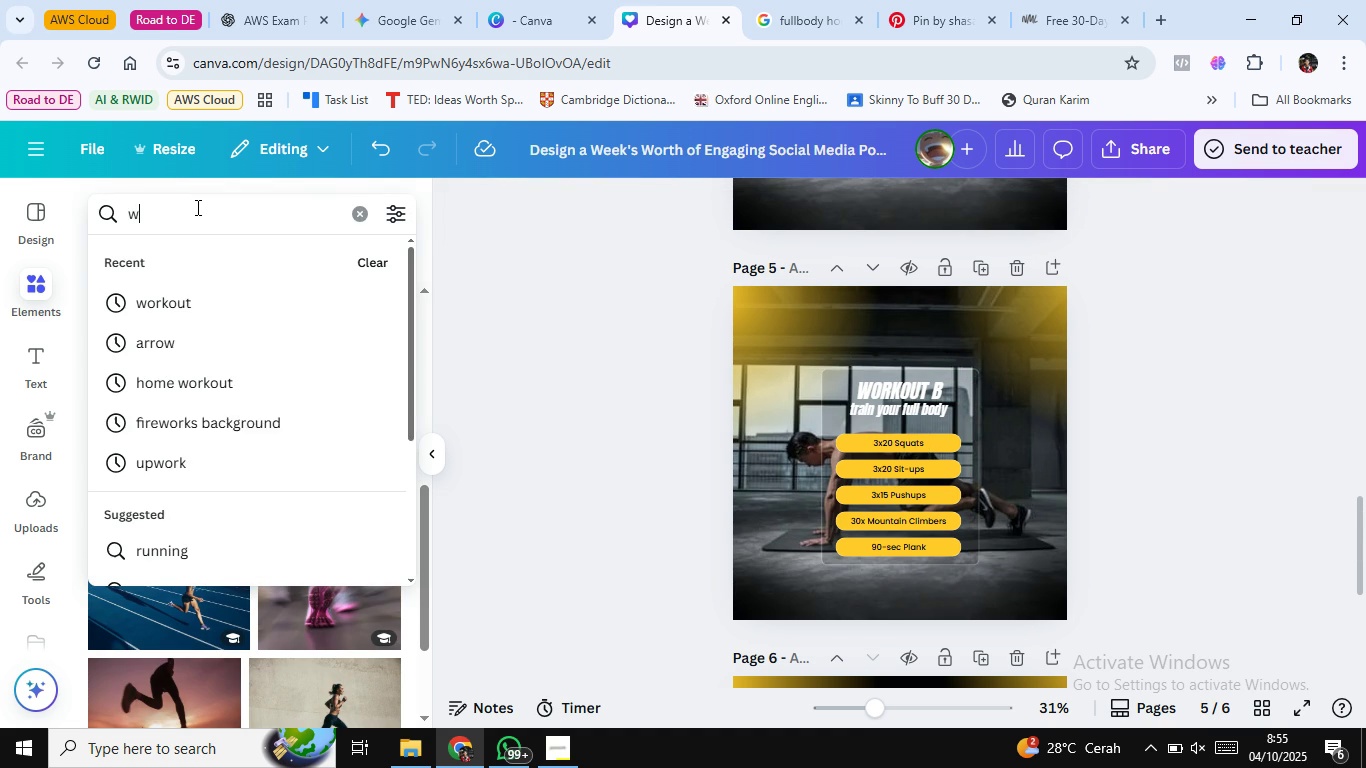 
type(workout)
 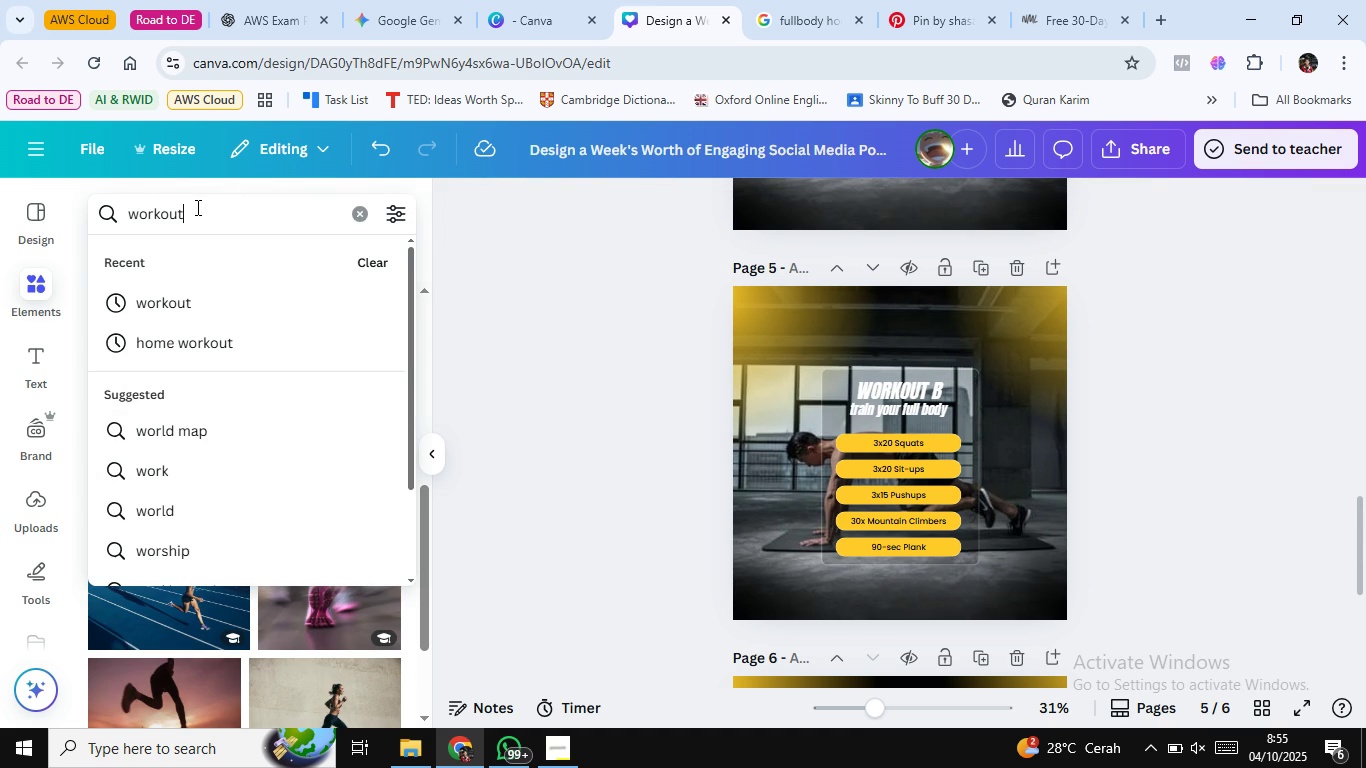 
key(Enter)
 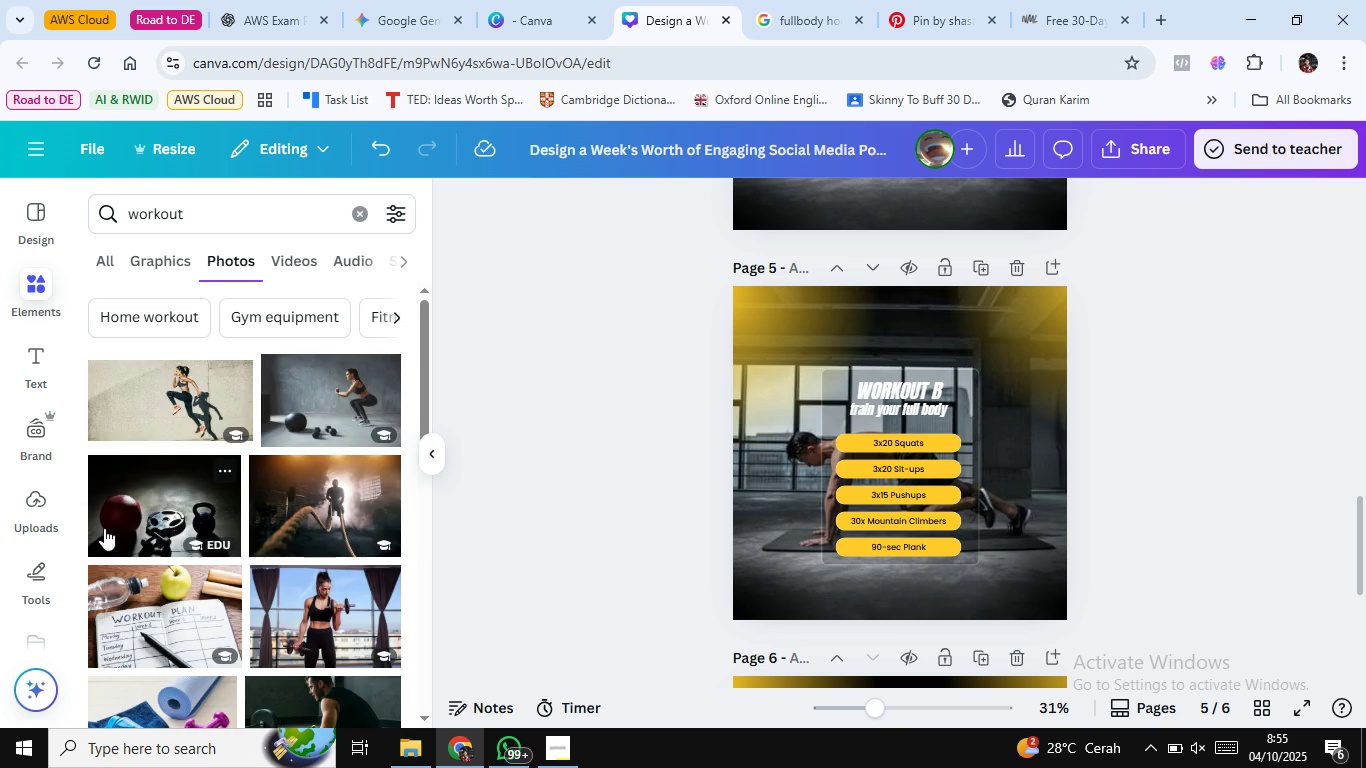 
scroll: coordinate [156, 501], scroll_direction: down, amount: 13.0
 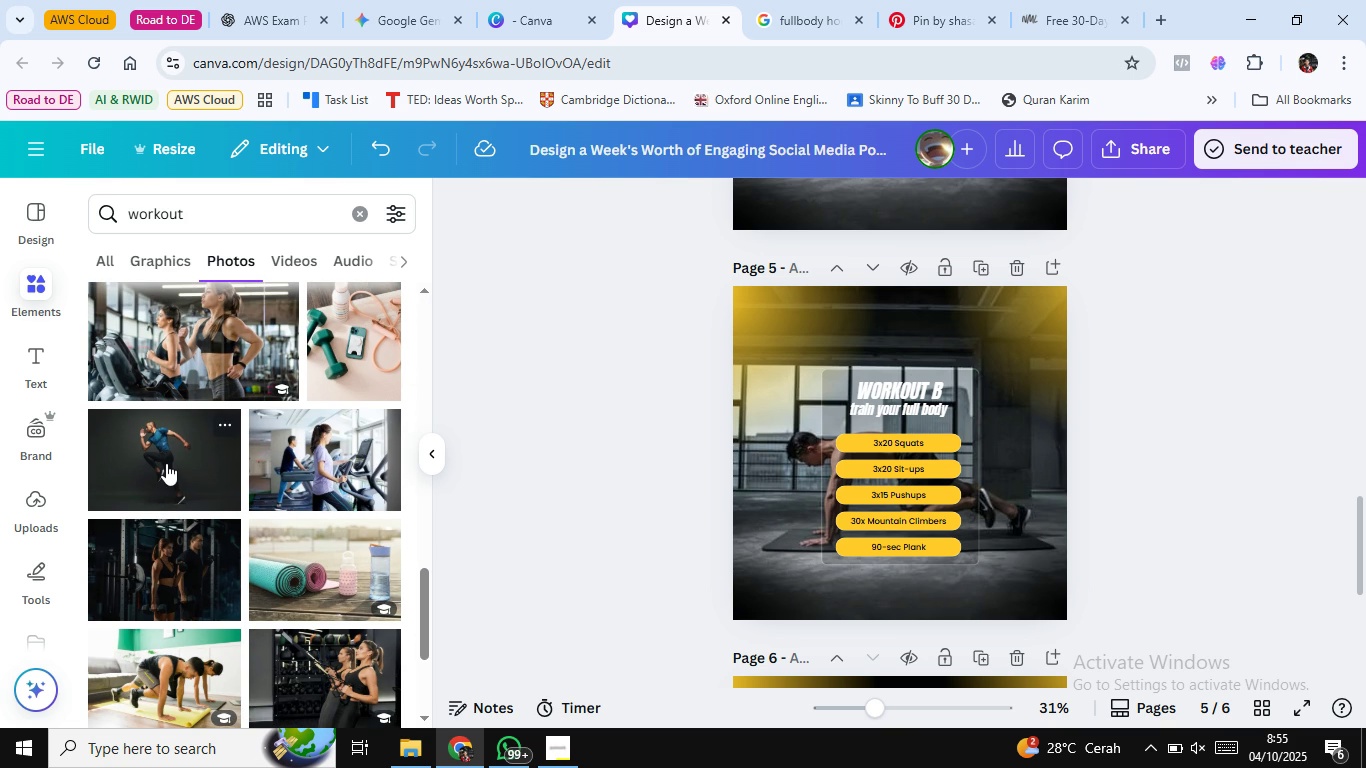 
left_click([166, 463])
 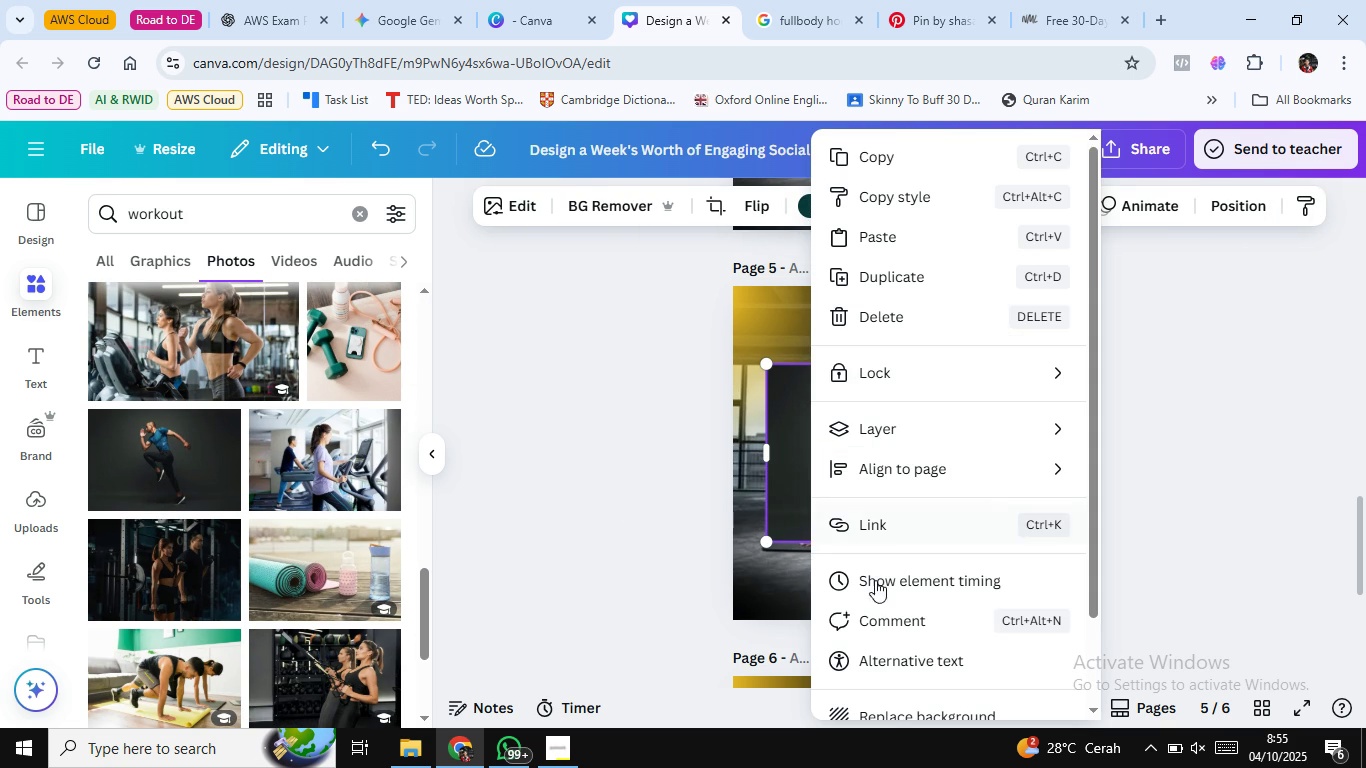 
left_click([895, 706])
 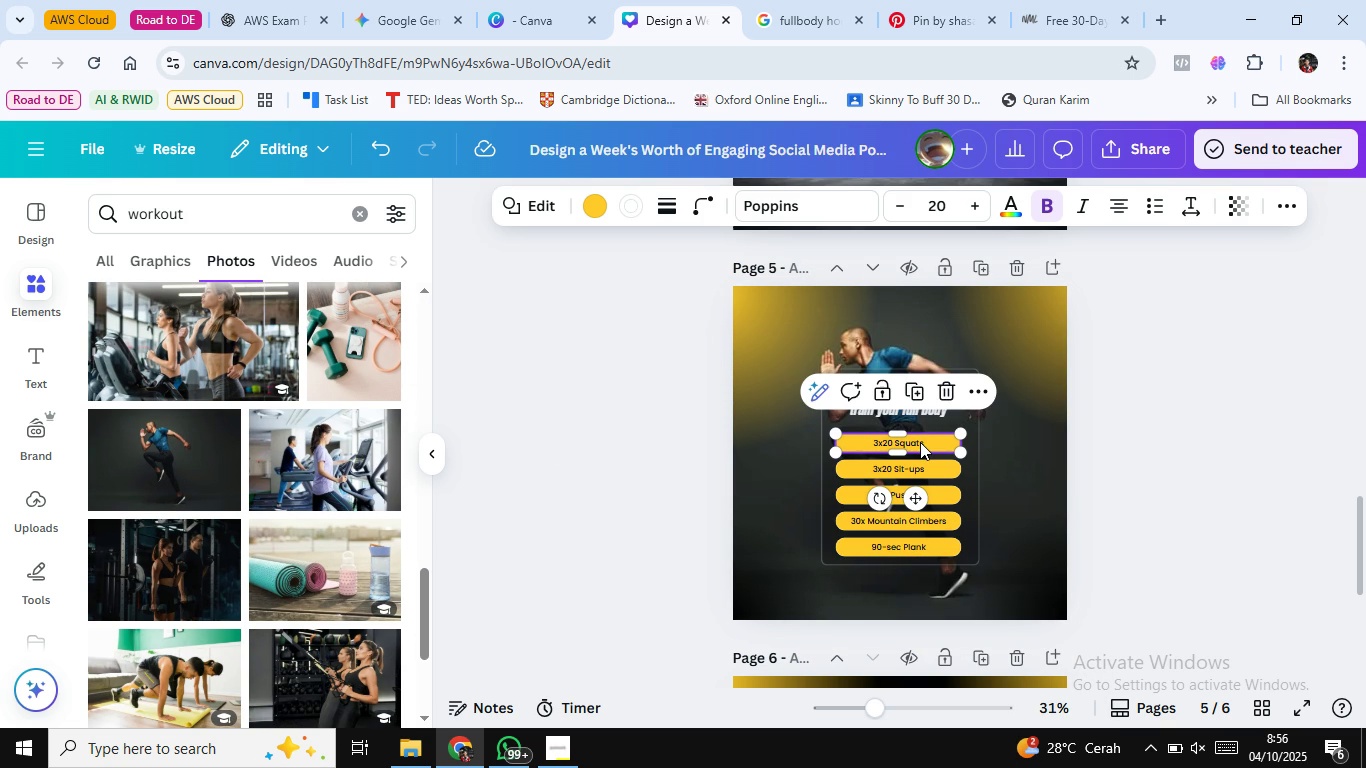 
double_click([920, 442])
 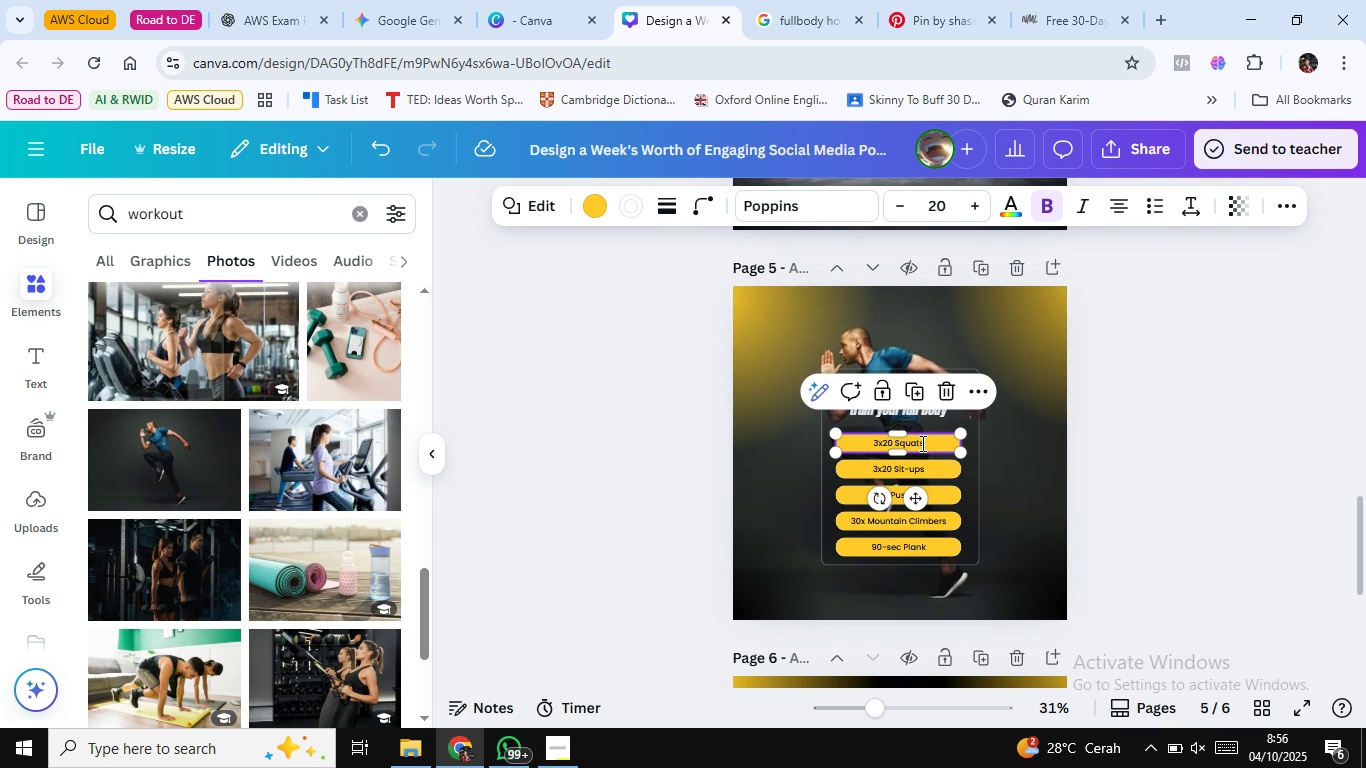 
double_click([921, 443])
 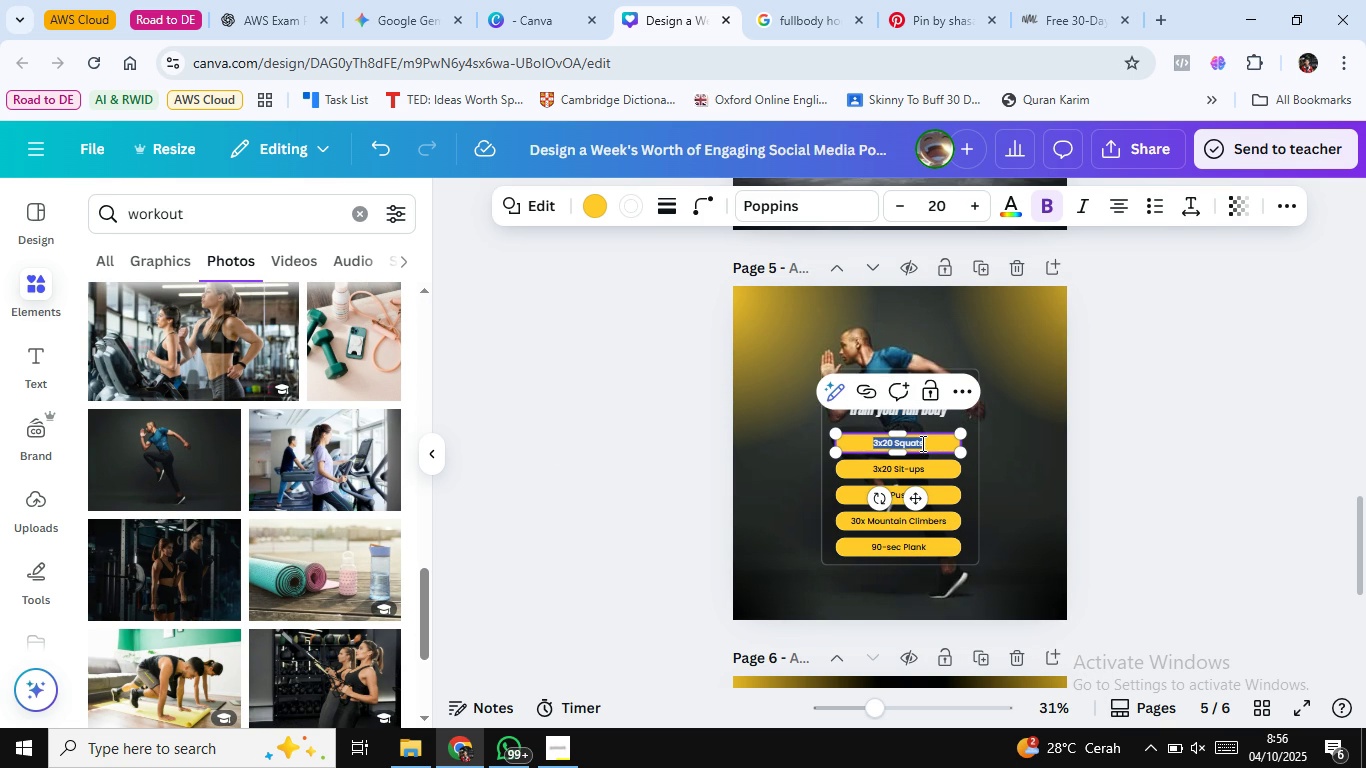 
key(Control+ControlLeft)
 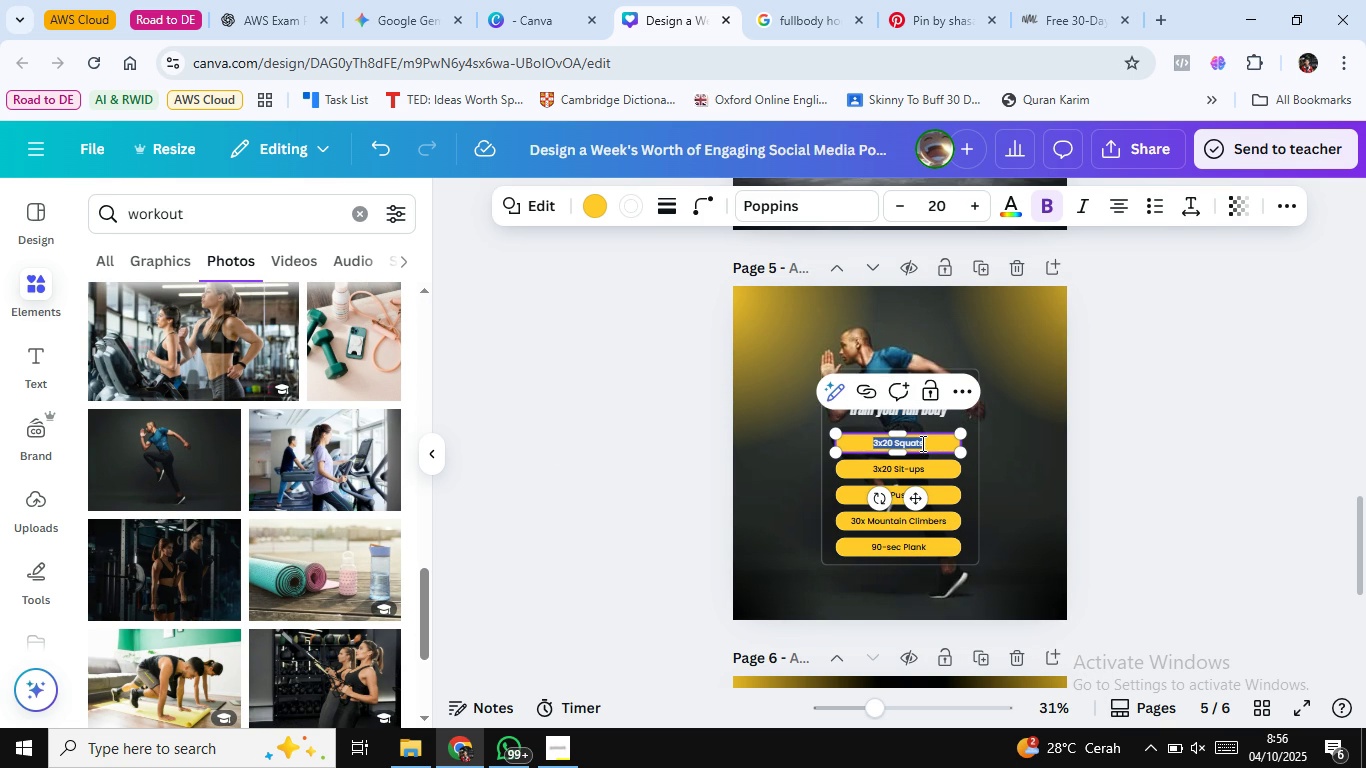 
key(Control+A)
 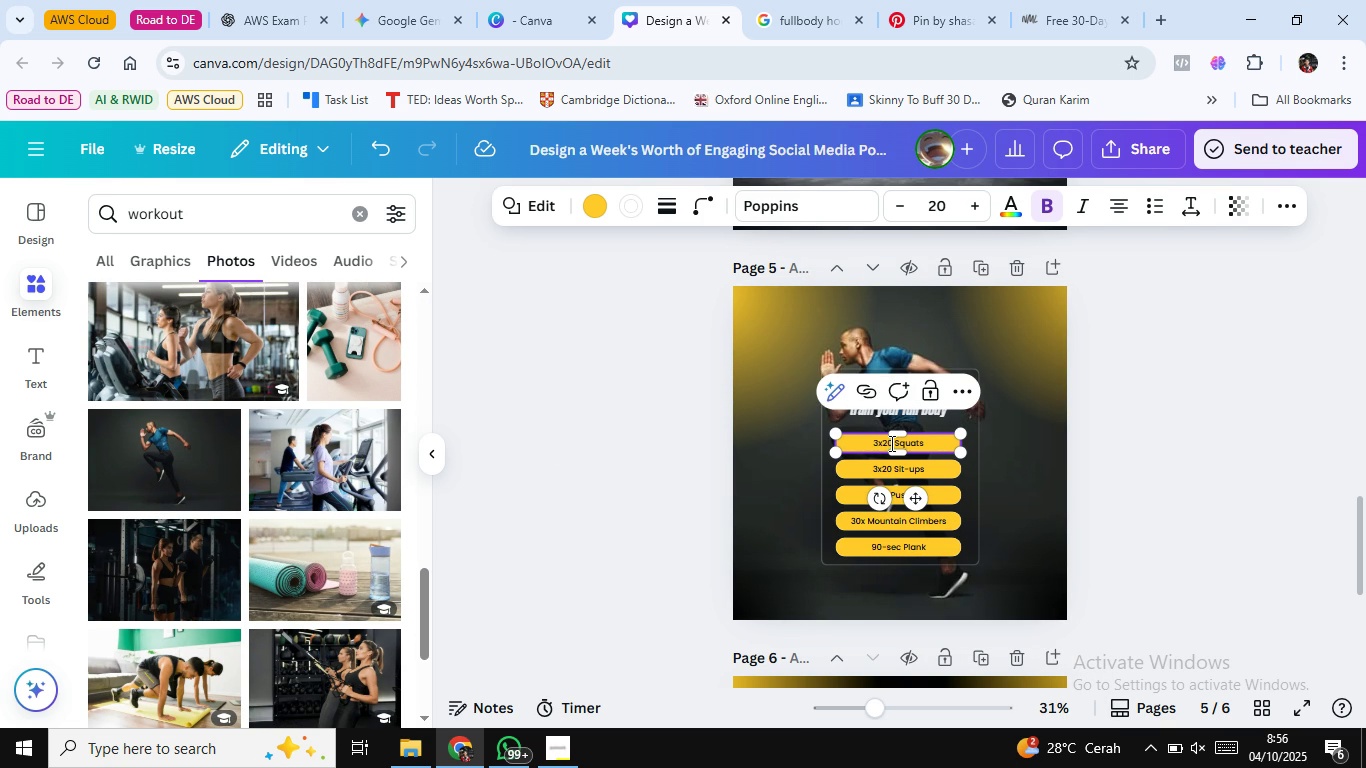 
left_click([890, 443])